 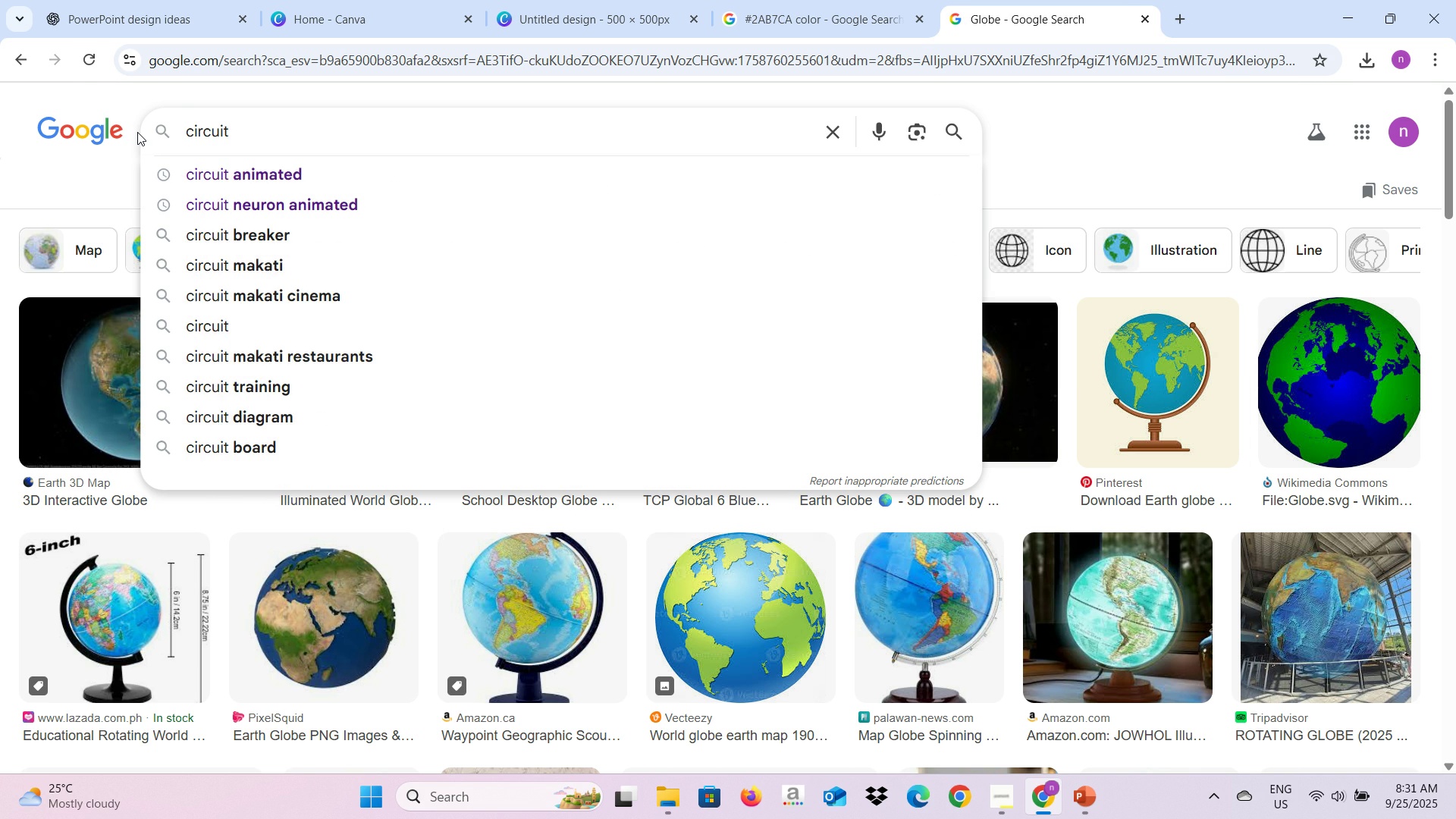 
key(Enter)
 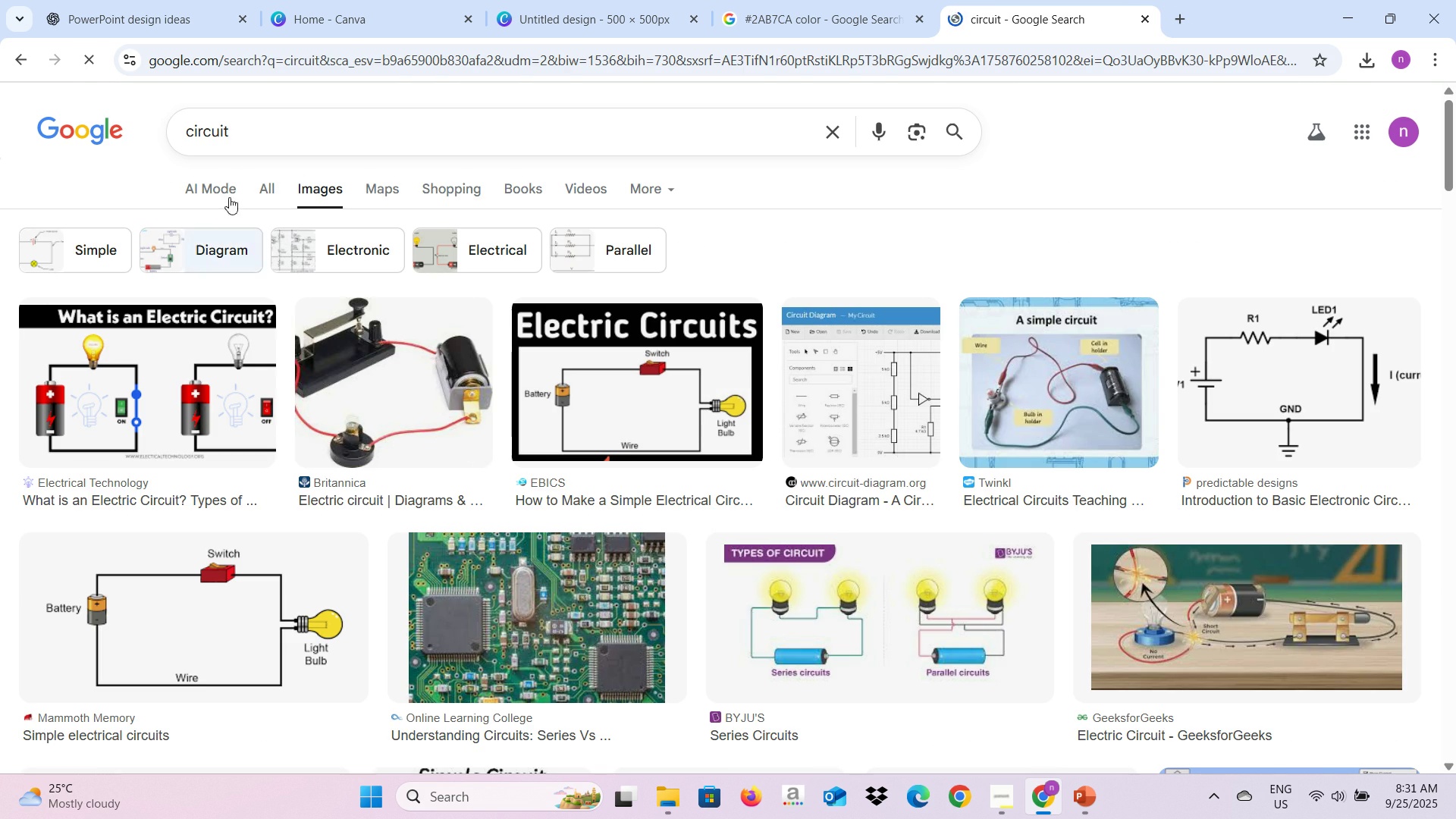 
left_click([296, 136])
 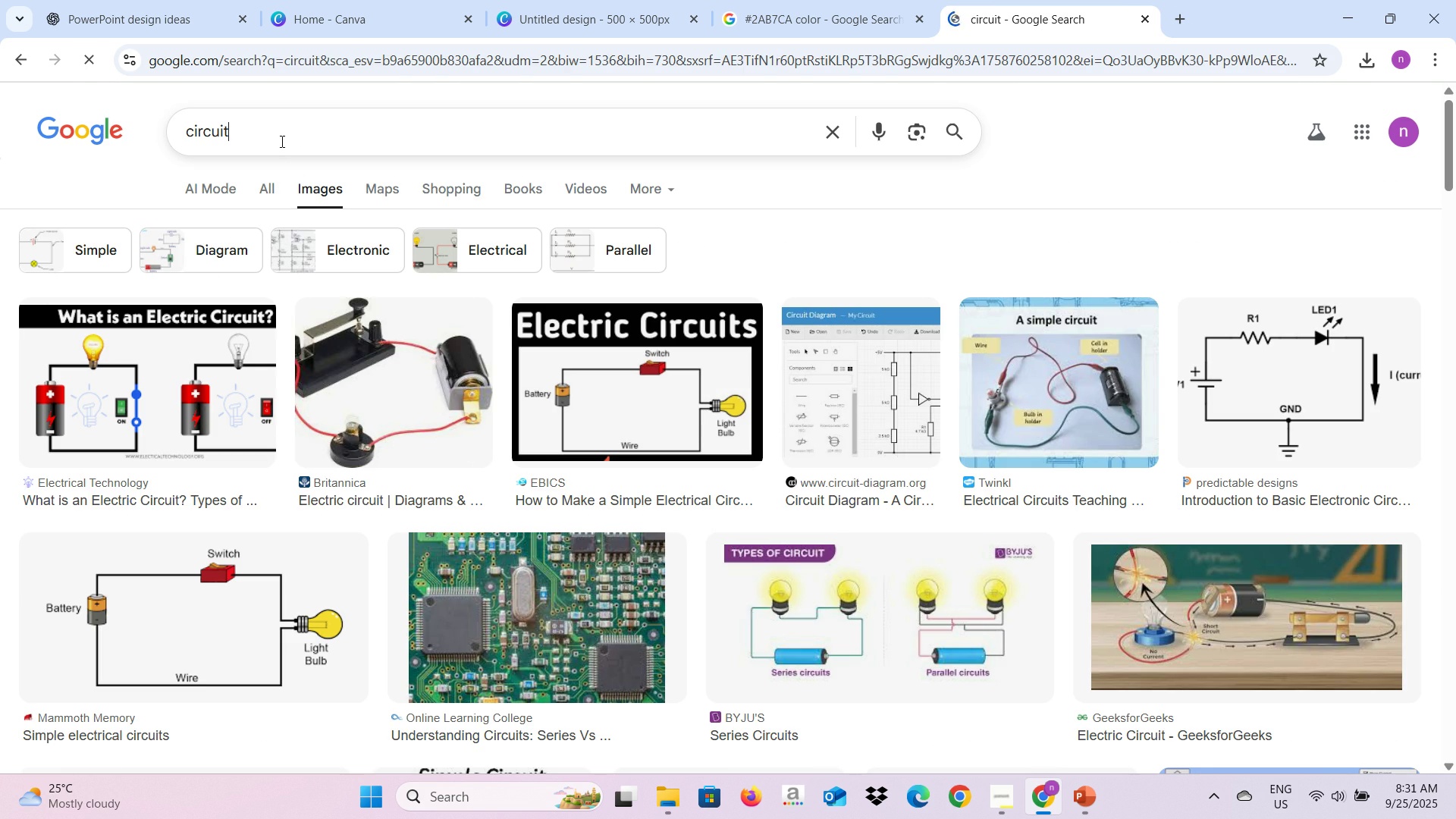 
type( anima)
 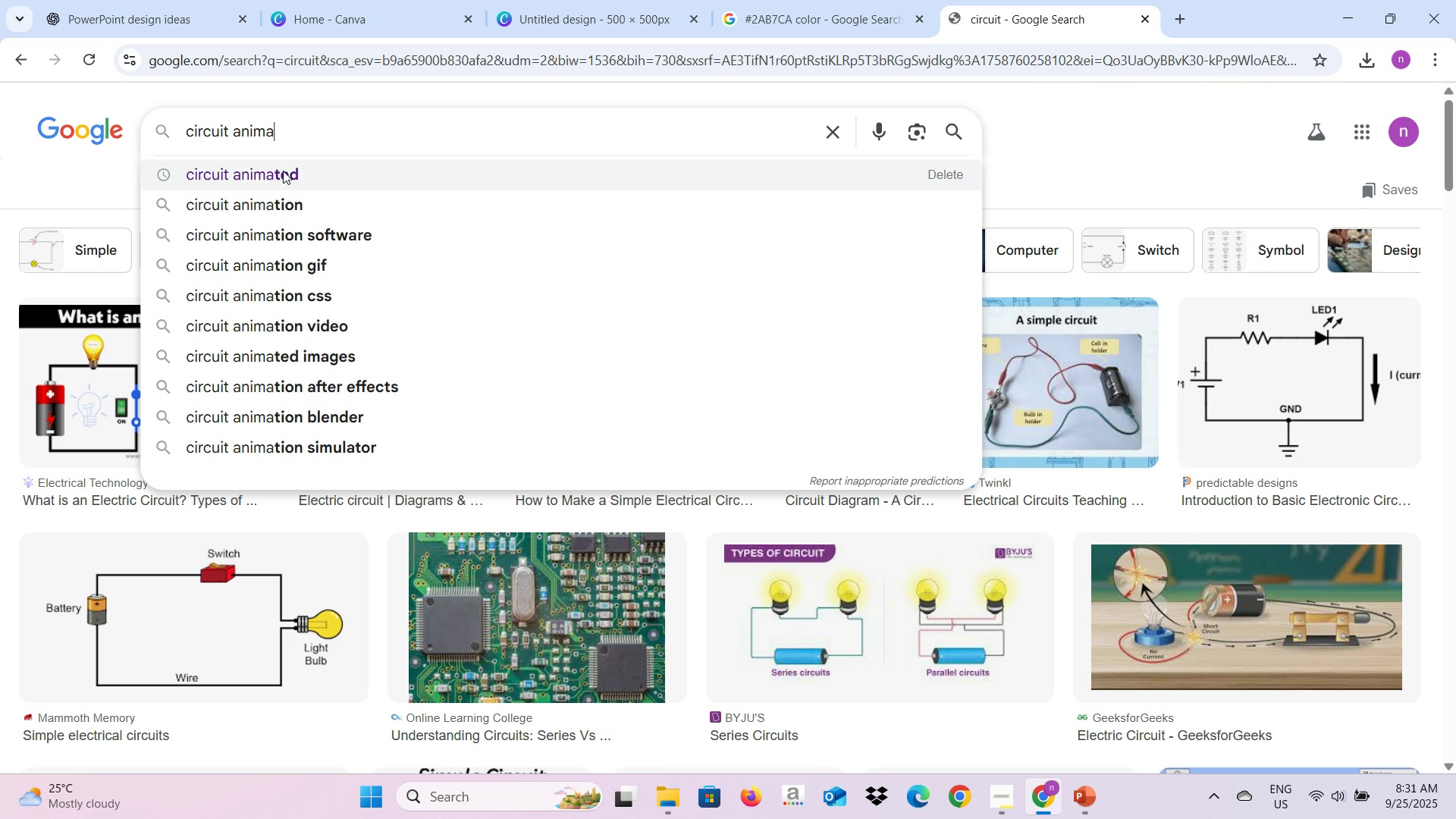 
left_click([284, 178])
 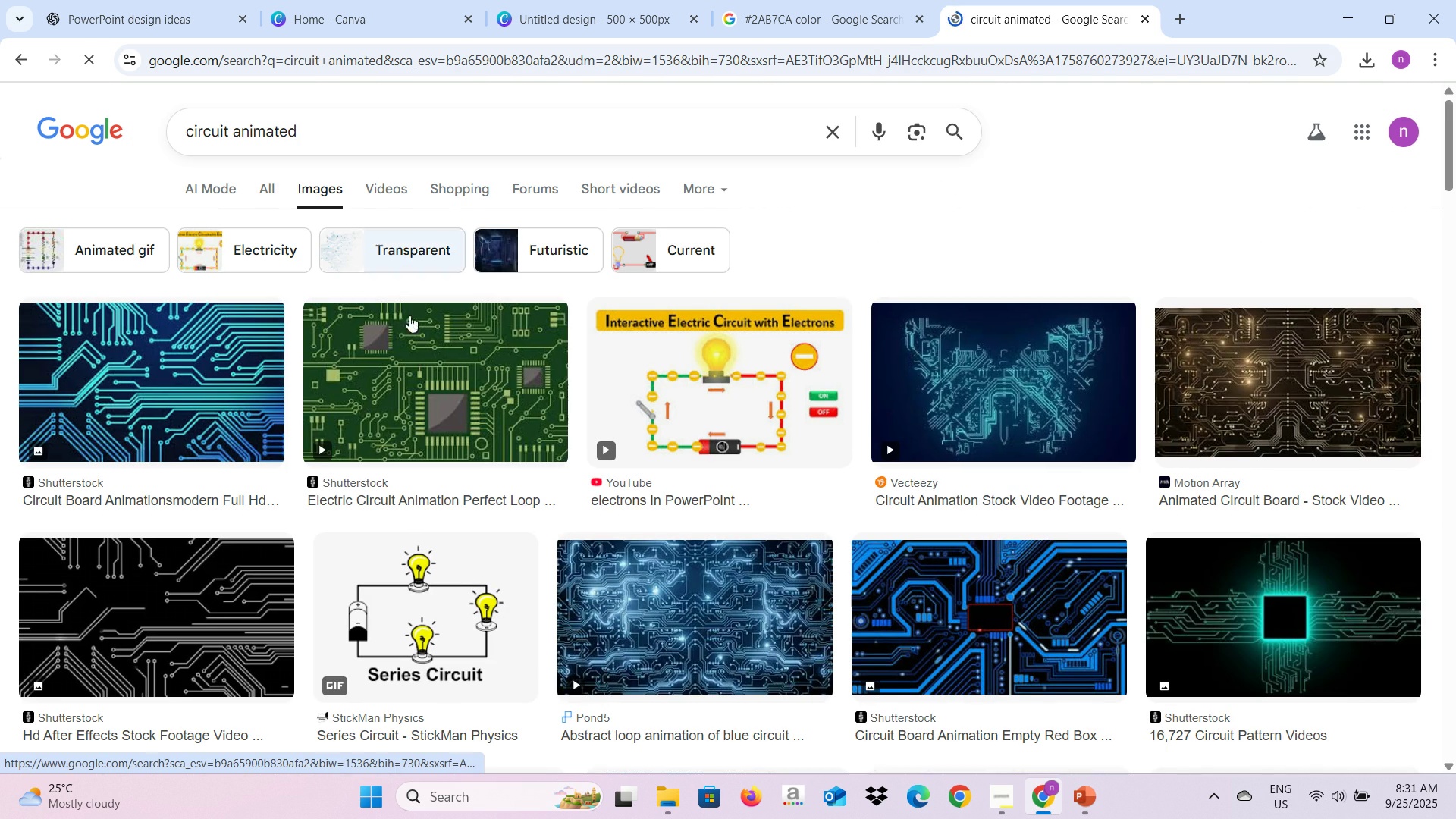 
scroll: coordinate [906, 451], scroll_direction: down, amount: 2.0
 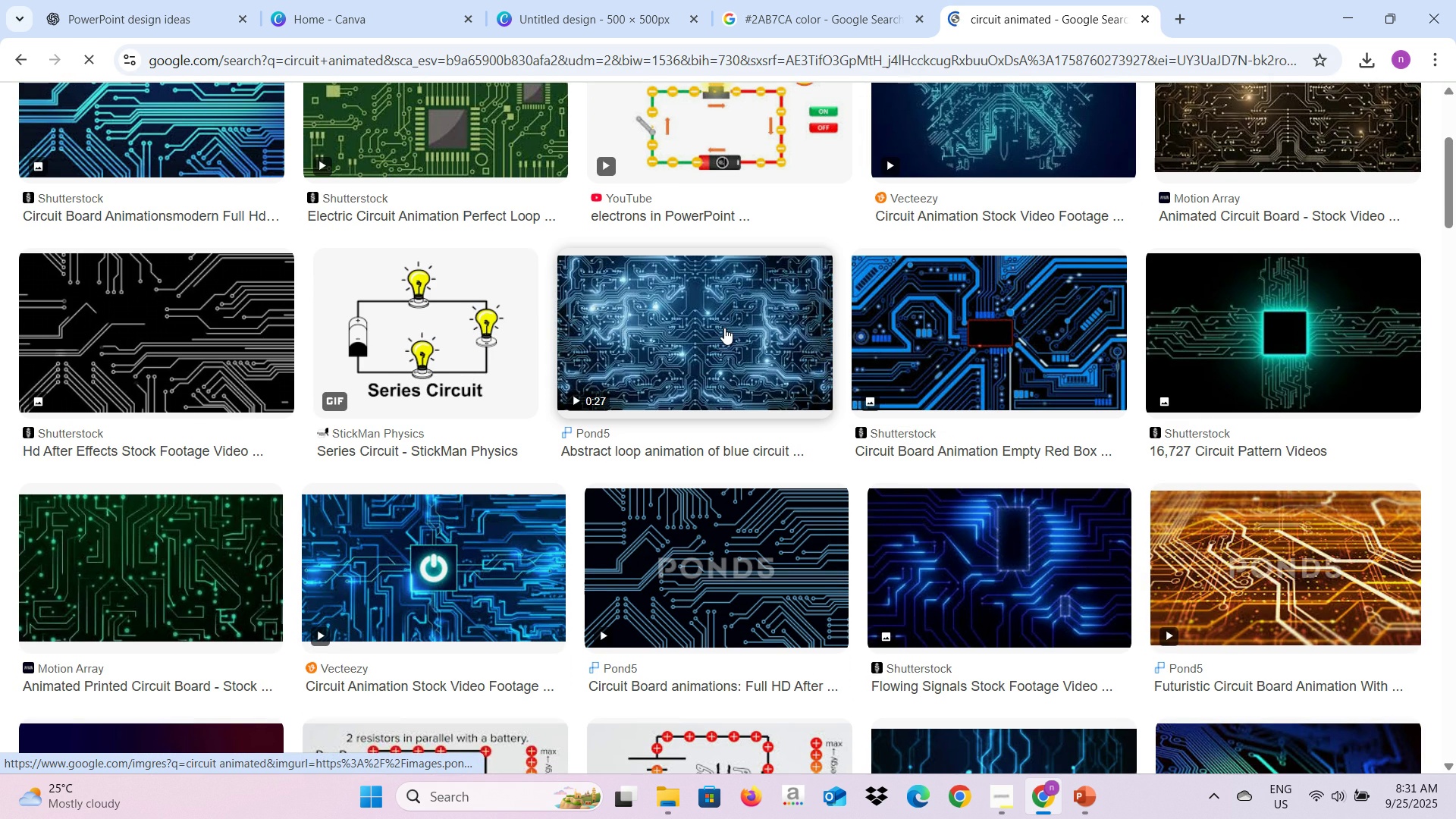 
left_click([724, 328])
 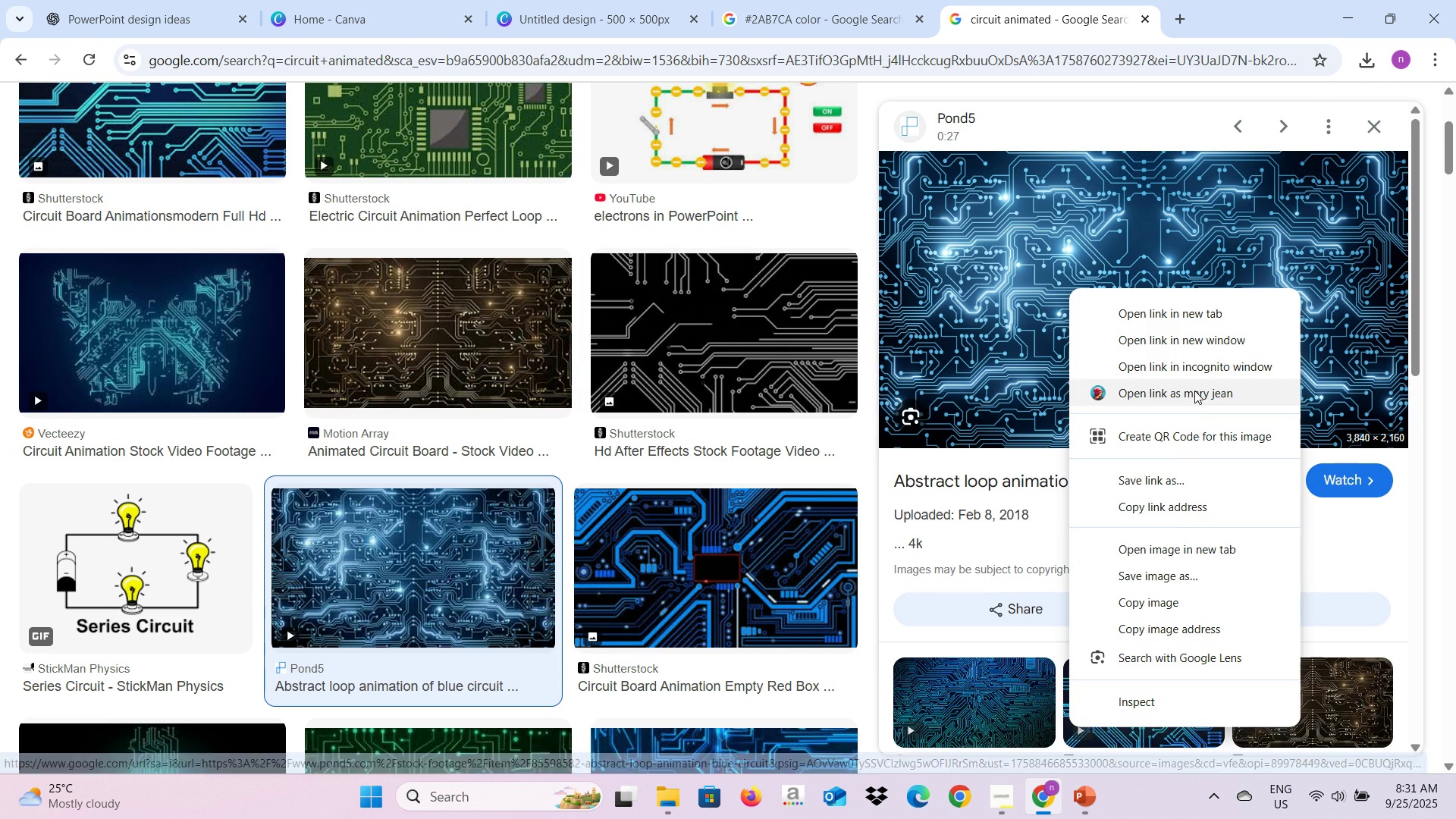 
wait(6.11)
 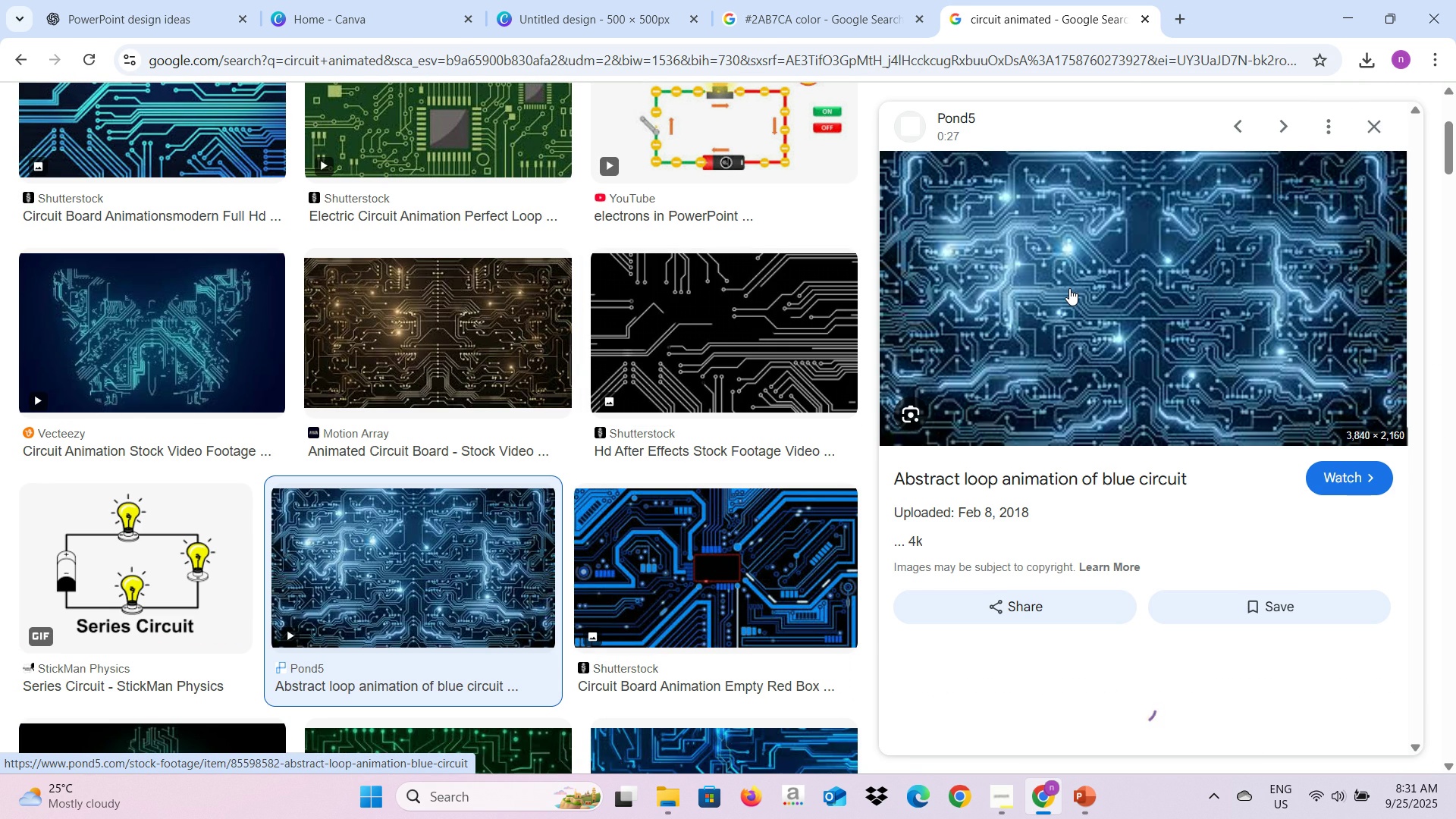 
left_click([1157, 601])
 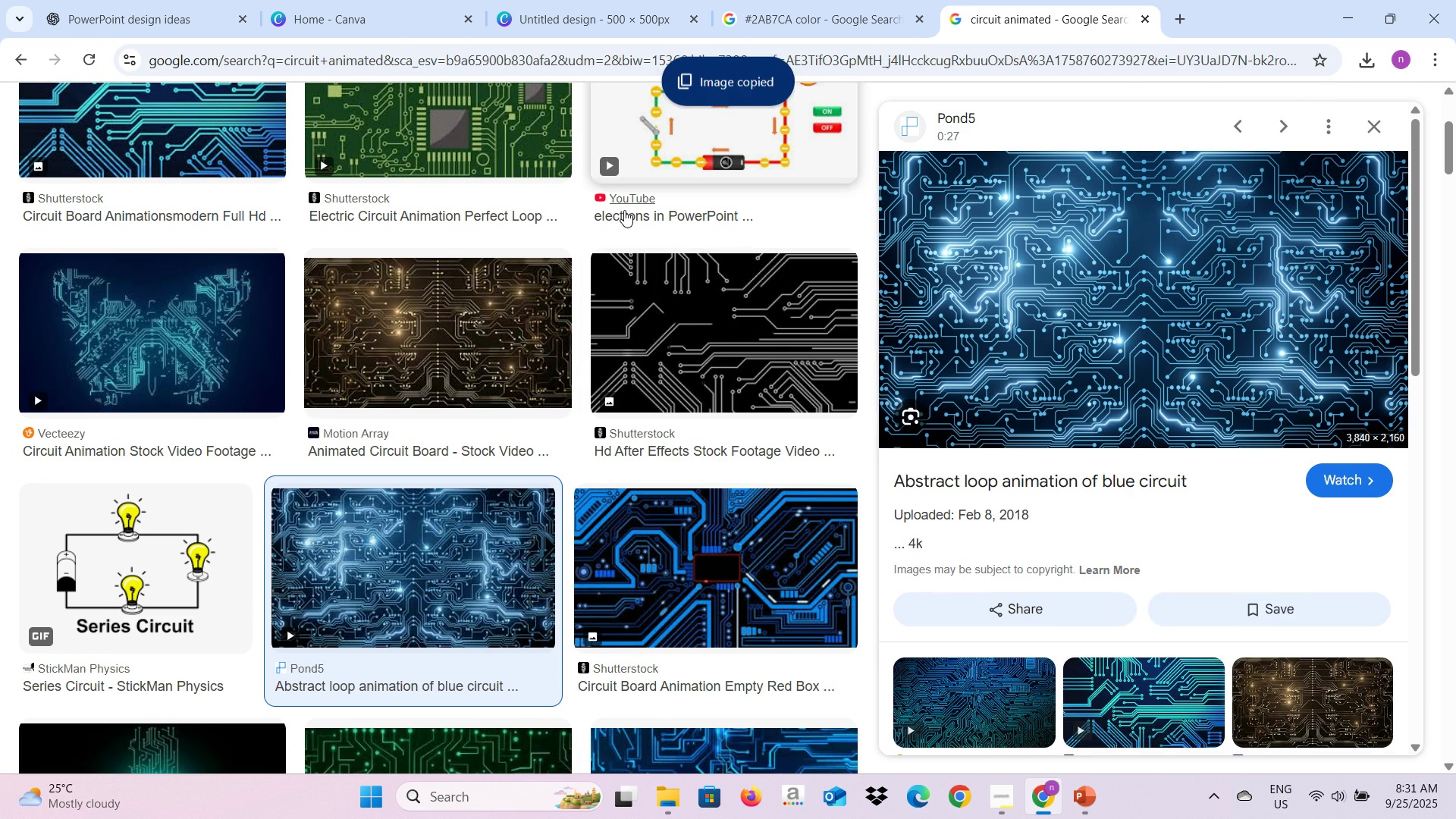 
key(Alt+AltLeft)
 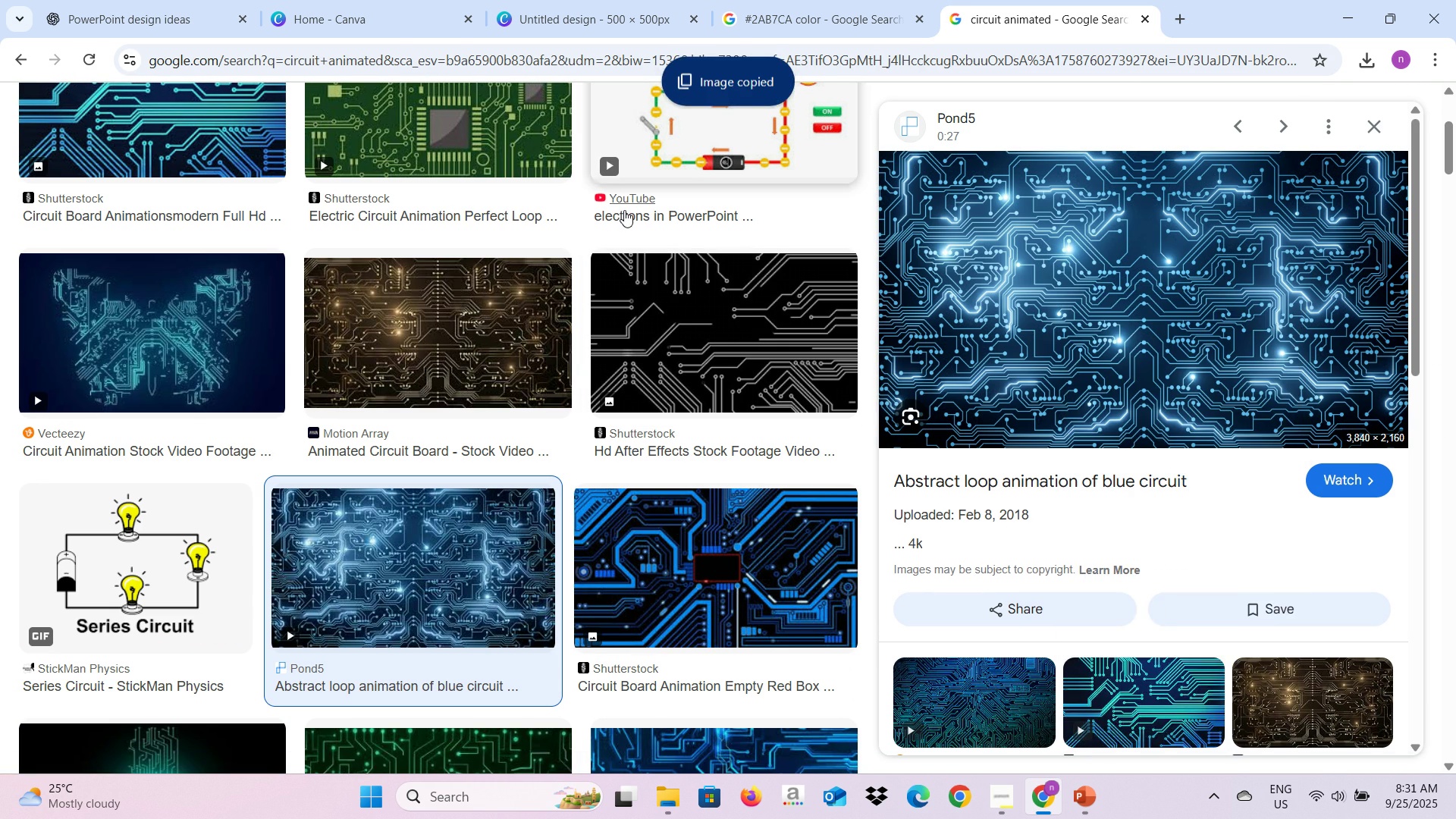 
key(Alt+Tab)